 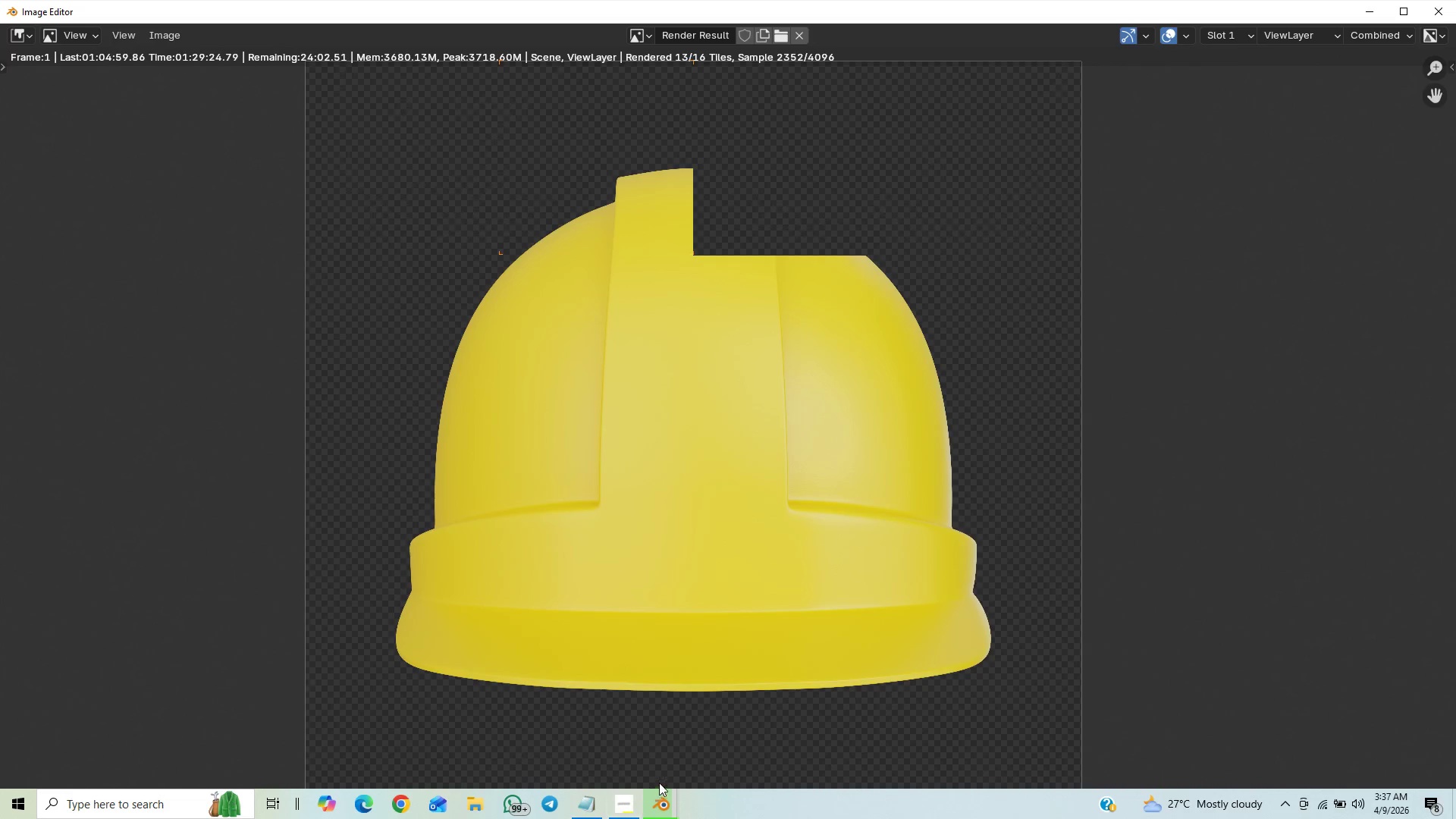 
key(Control+S)
 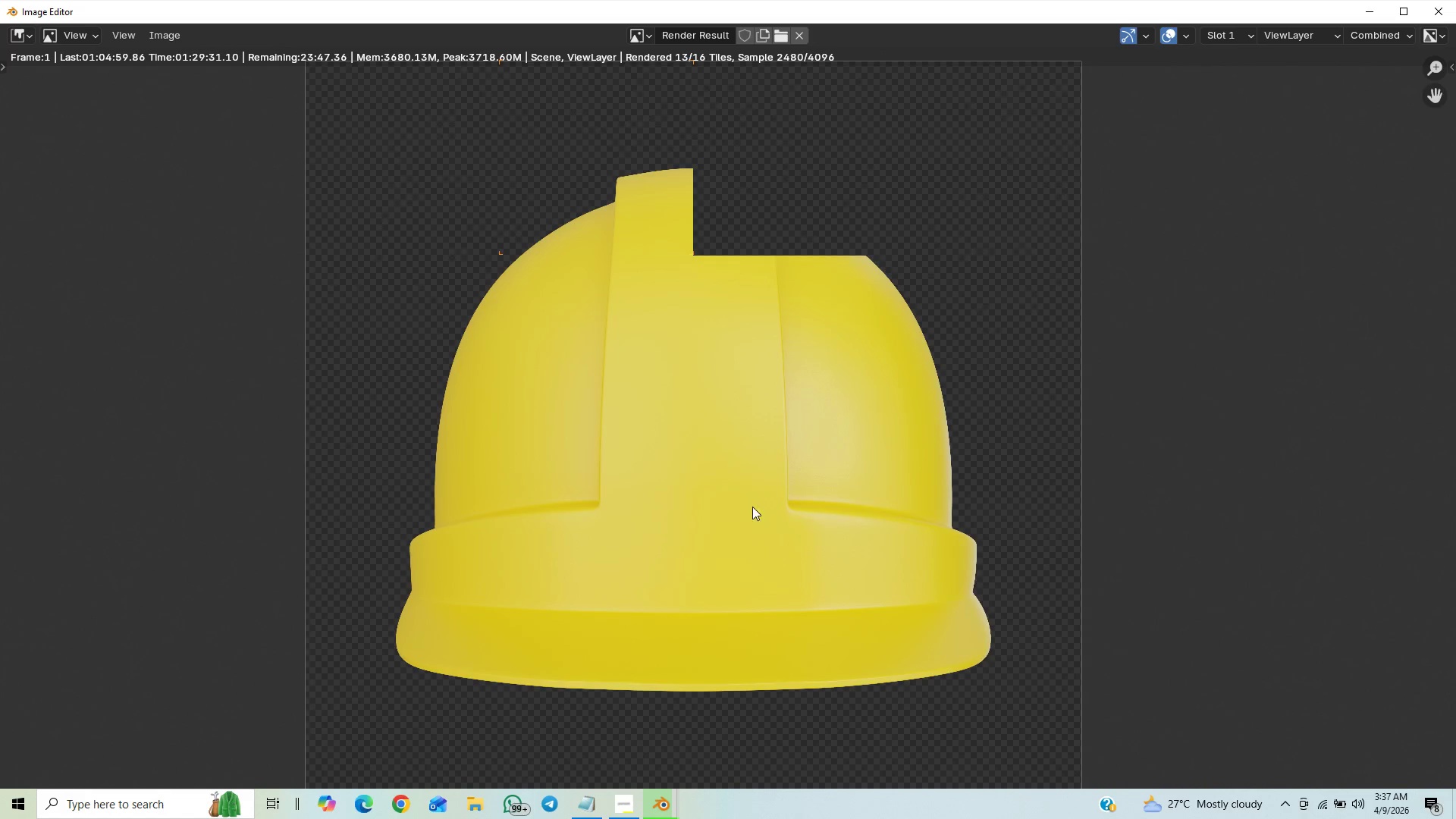 
scroll: coordinate [758, 570], scroll_direction: up, amount: 1.0
 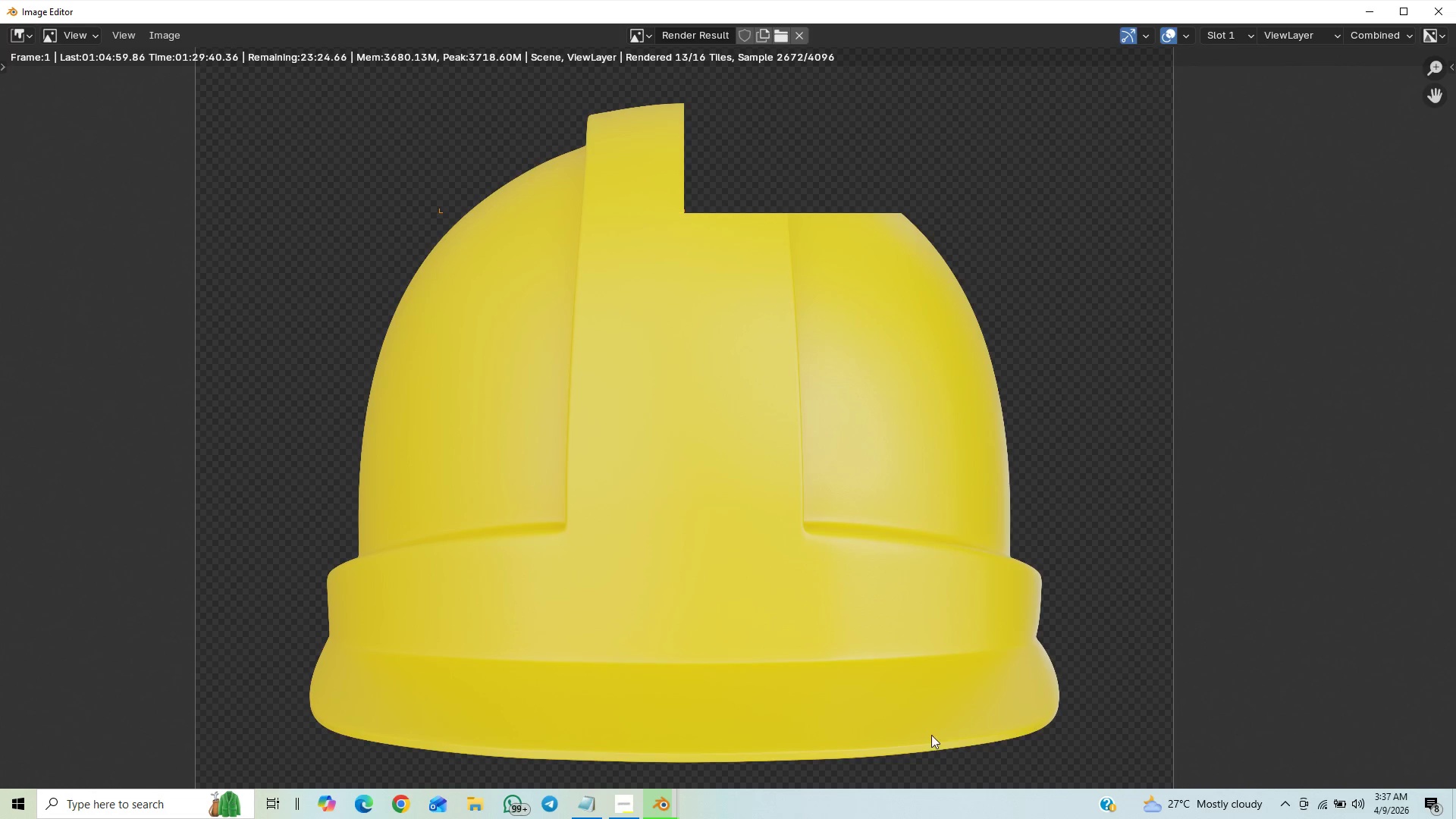 
wait(12.9)
 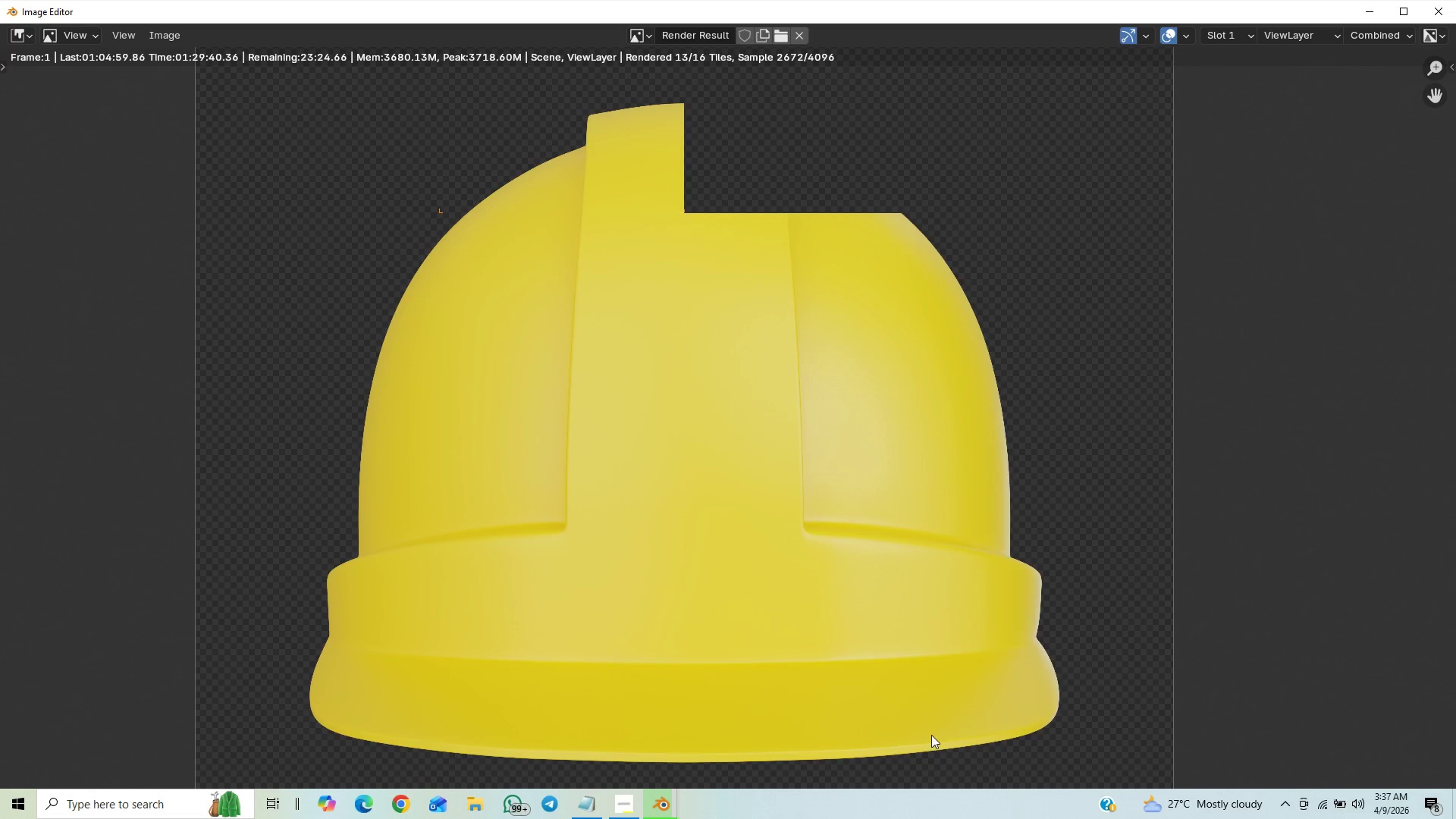 
scroll: coordinate [1067, 682], scroll_direction: down, amount: 4.0
 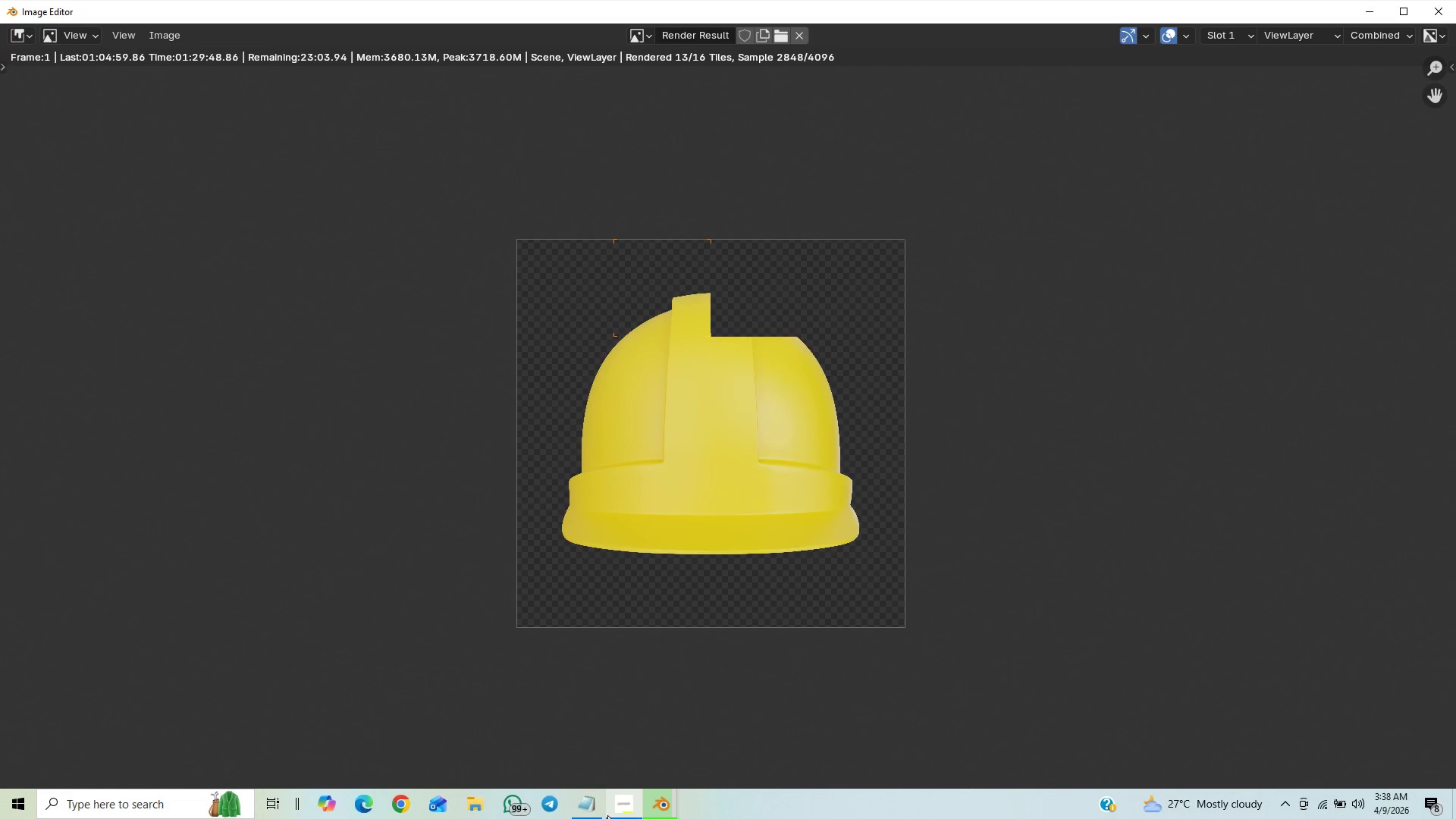 
left_click([617, 812])